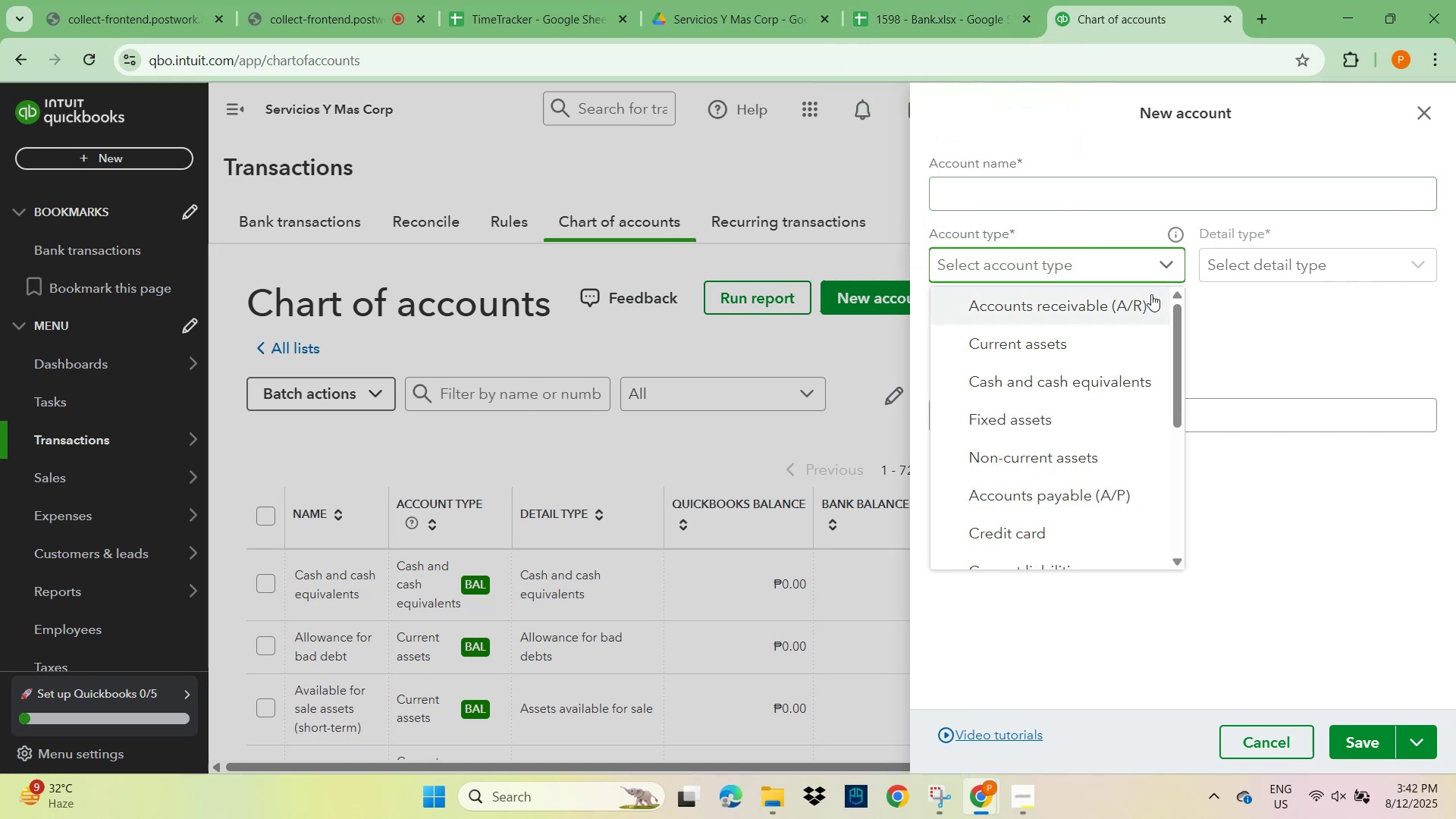 
scroll: coordinate [1056, 505], scroll_direction: down, amount: 5.0
 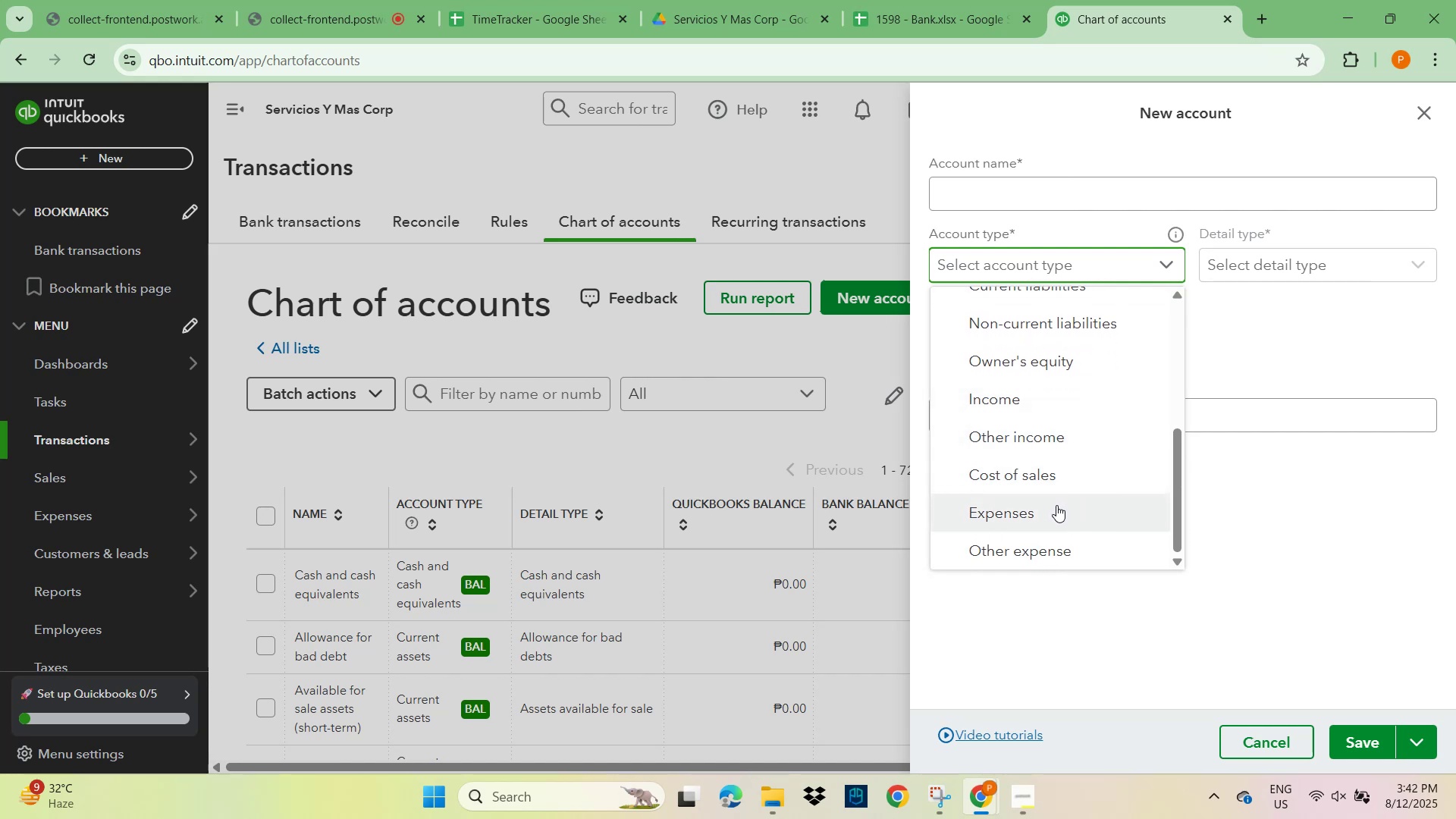 
scroll: coordinate [1056, 505], scroll_direction: up, amount: 3.0
 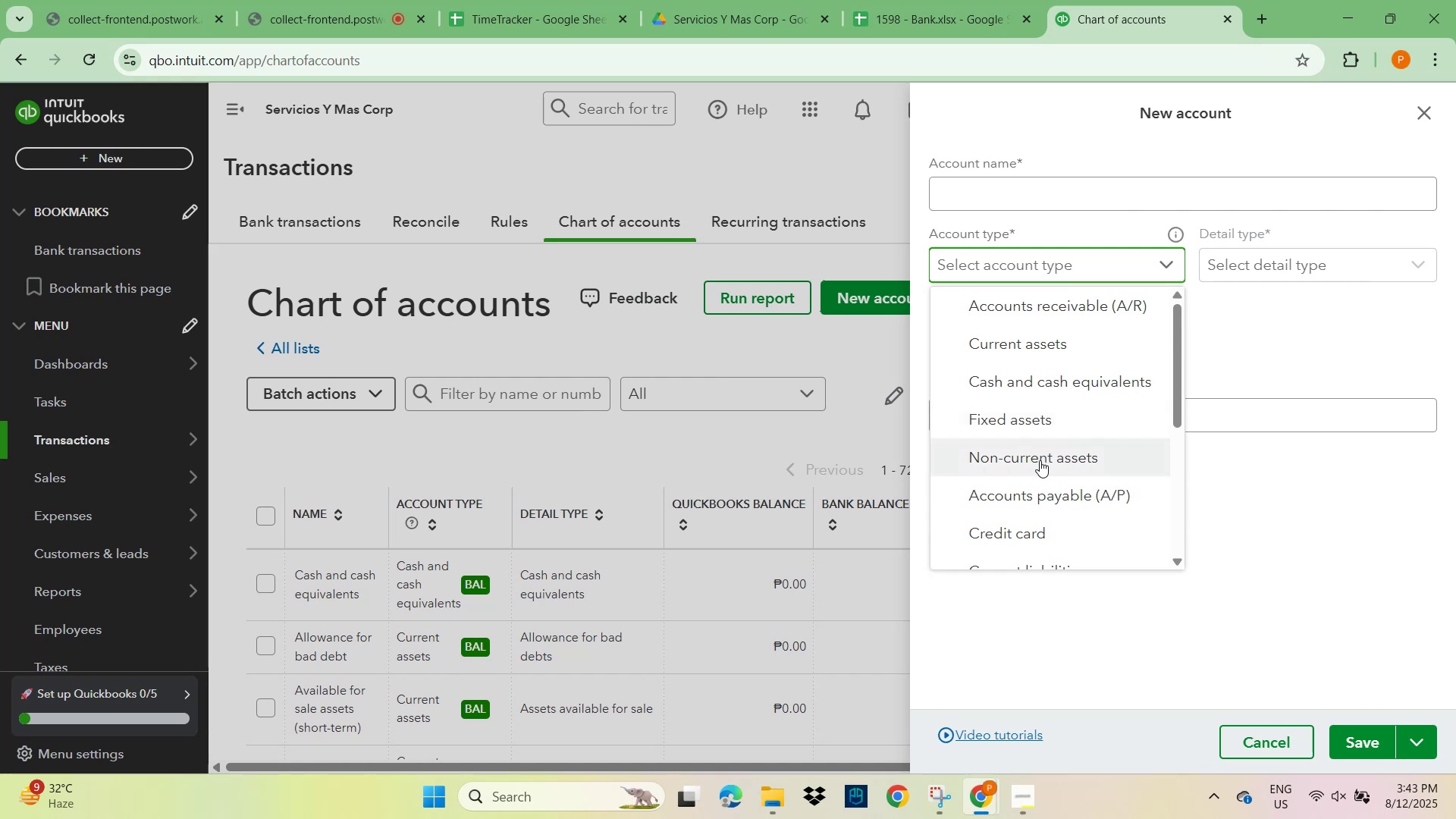 
scroll: coordinate [1040, 463], scroll_direction: down, amount: 12.0
 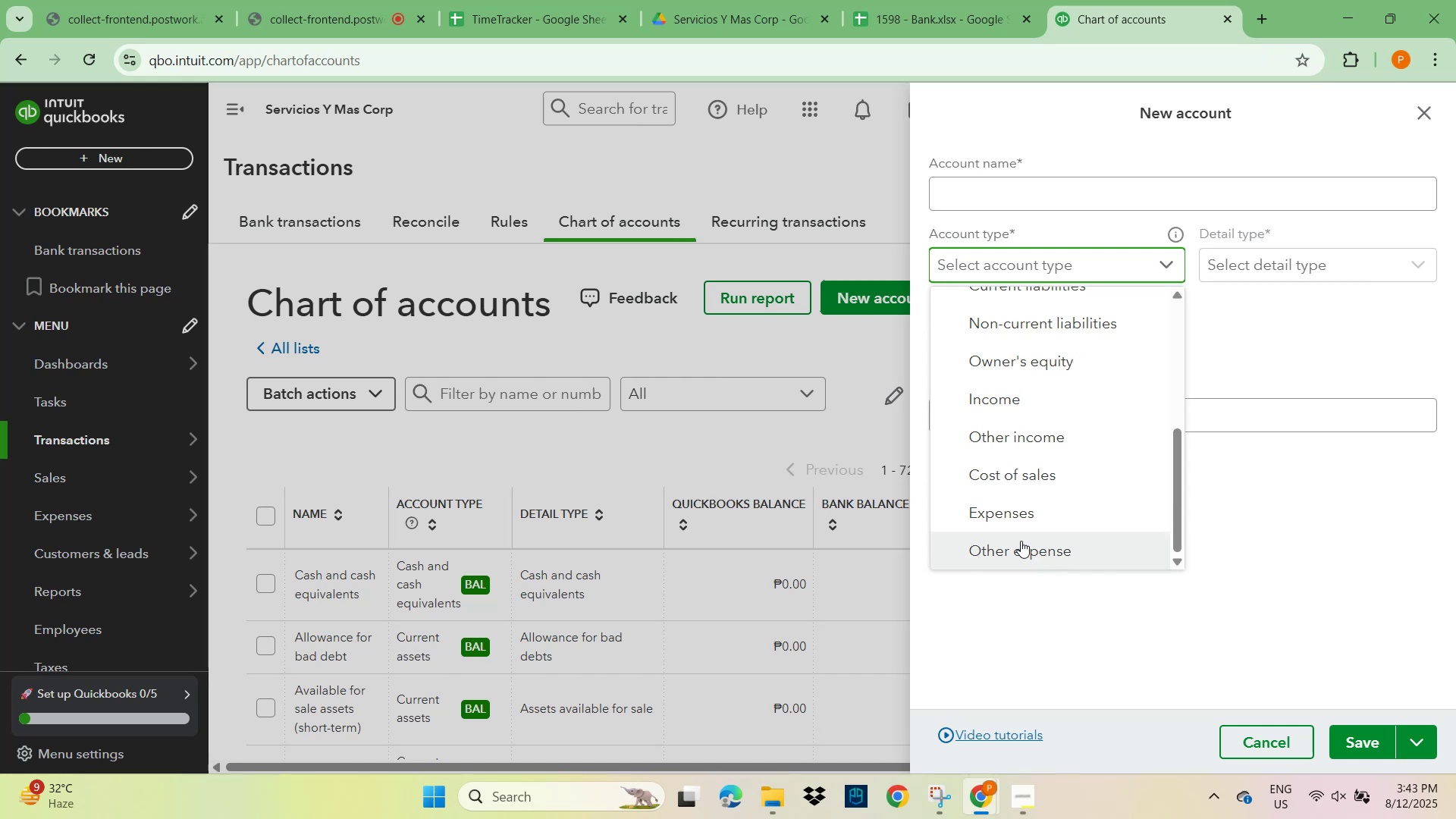 